 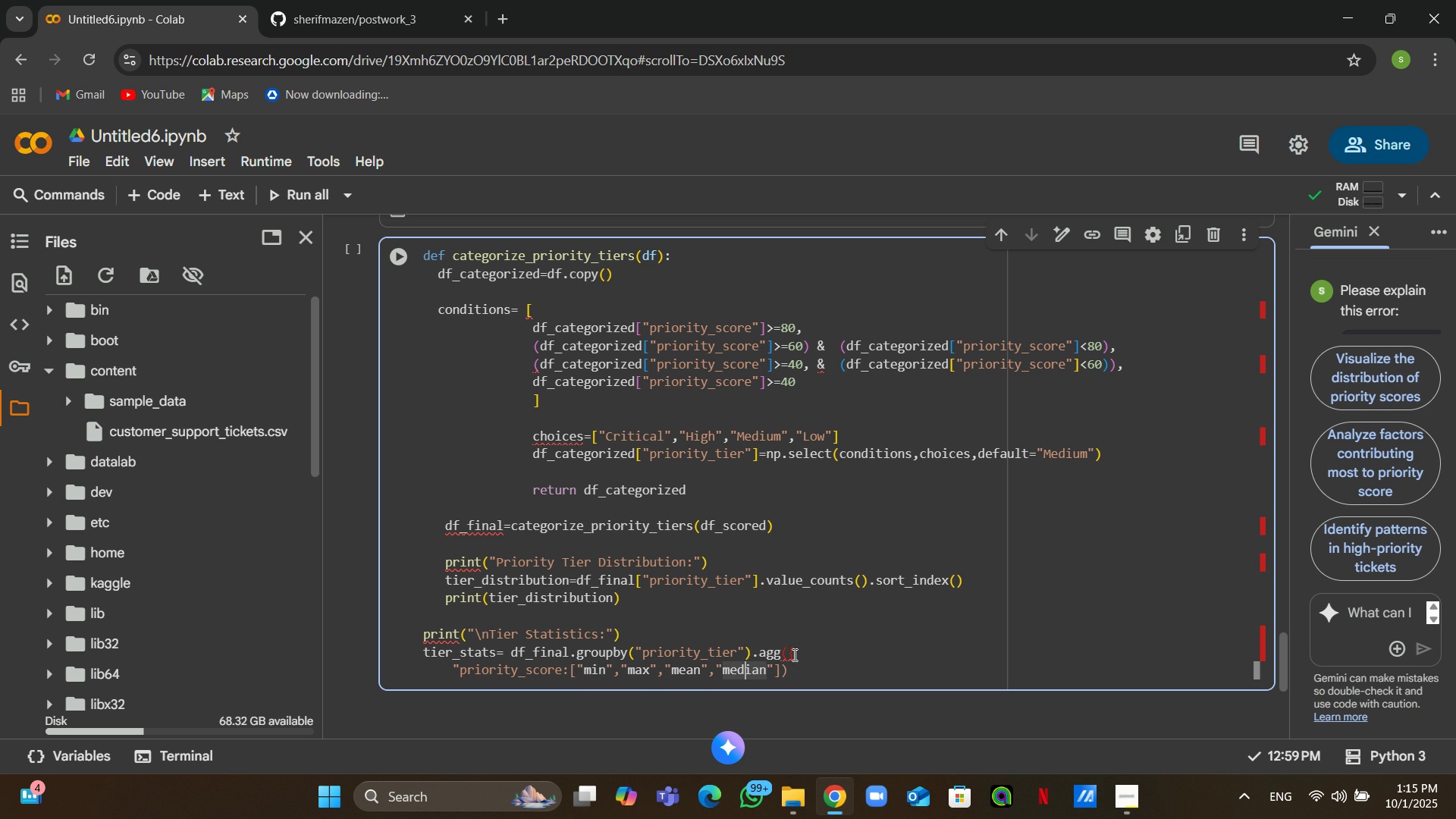 
key(ArrowRight)
 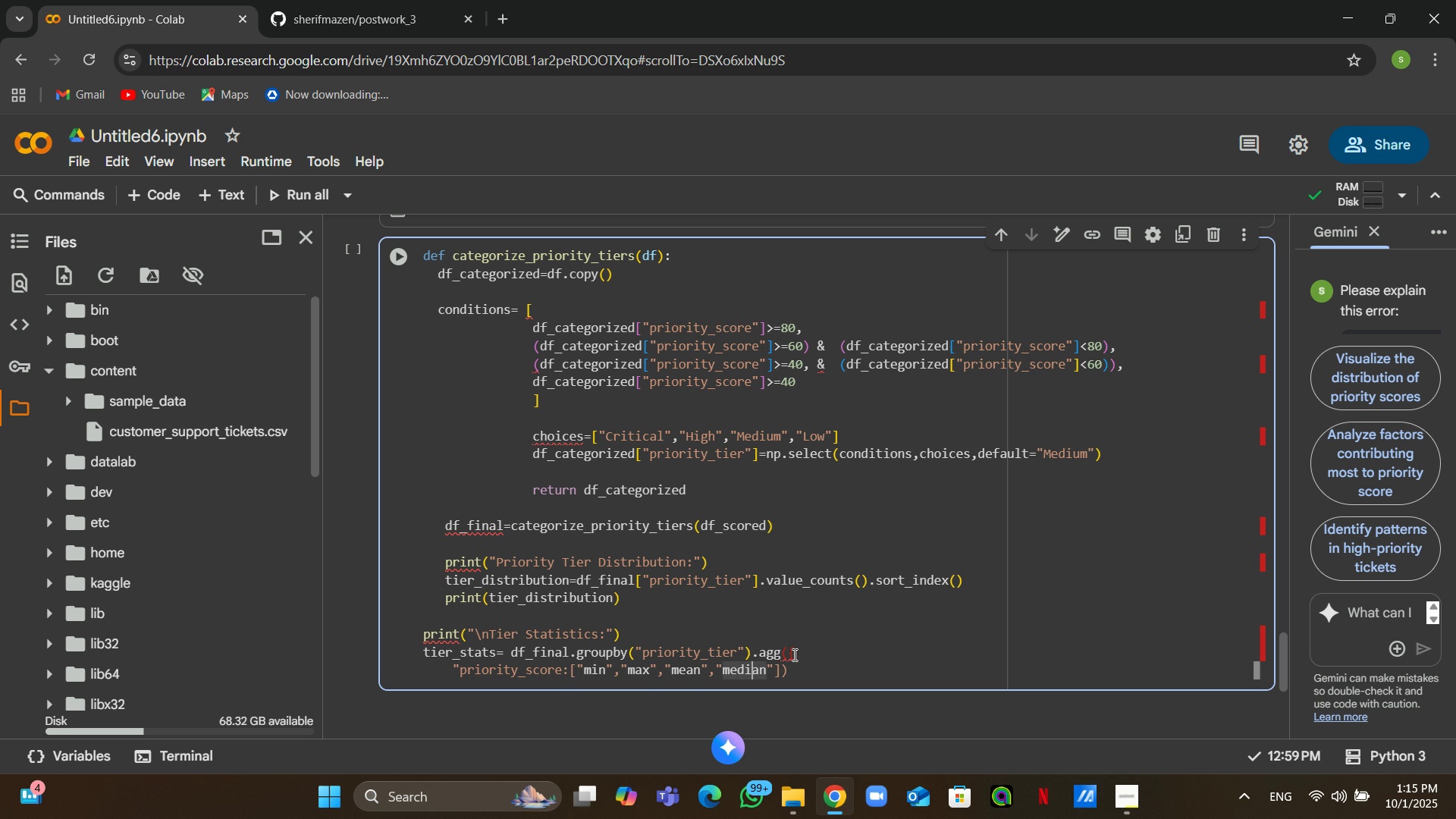 
key(ArrowRight)
 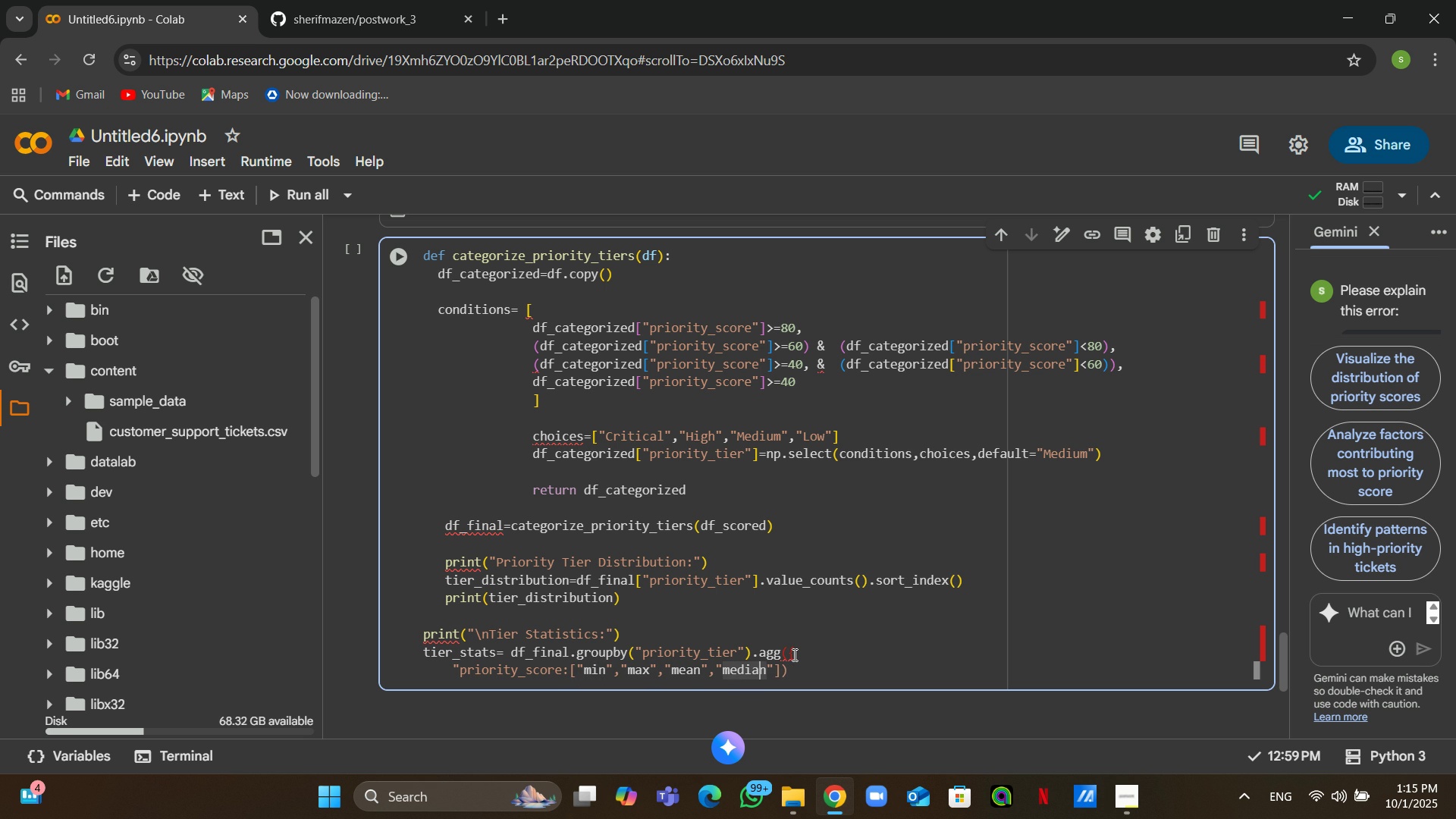 
key(ArrowRight)
 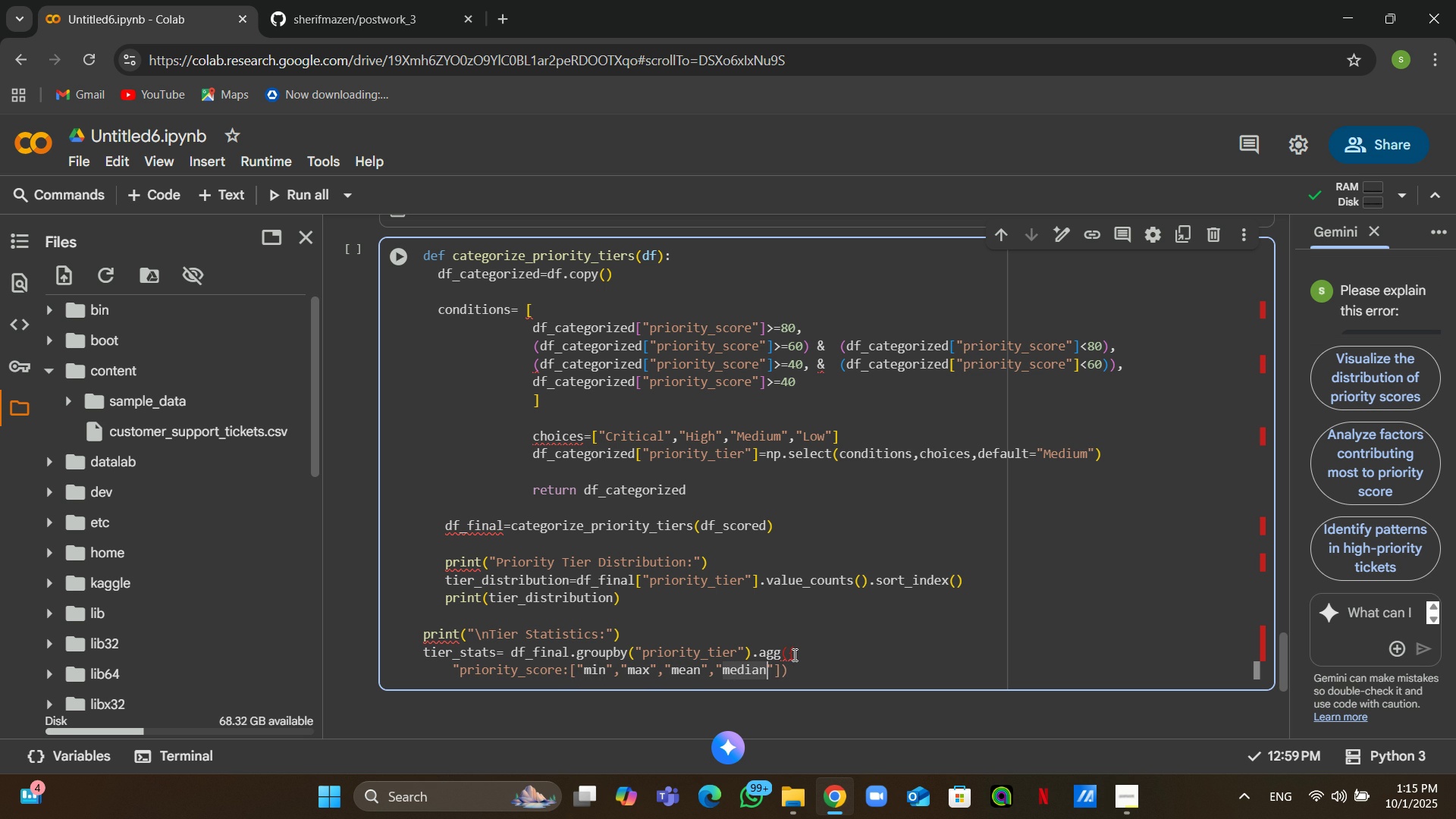 
key(ArrowRight)
 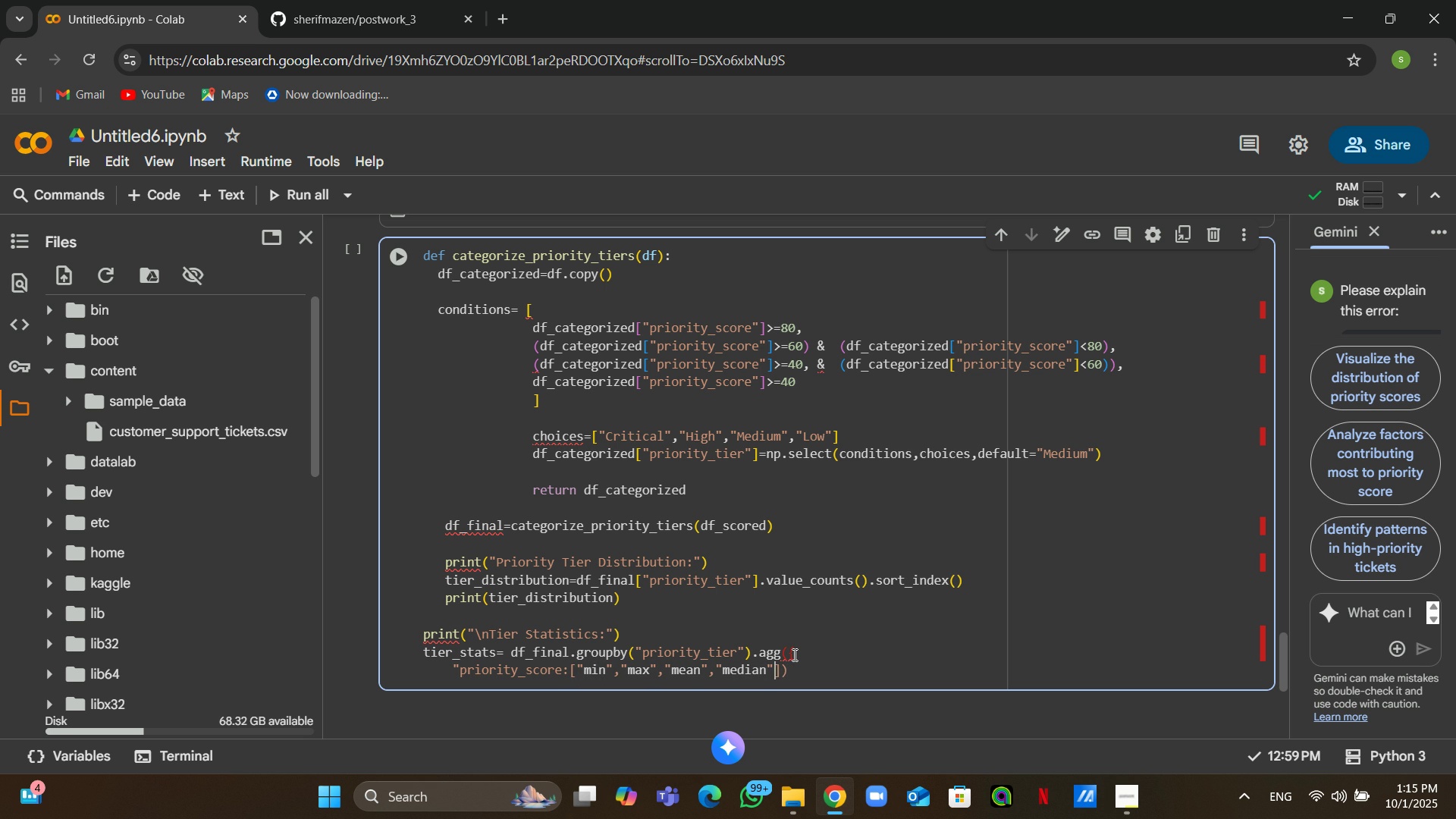 
key(ArrowRight)
 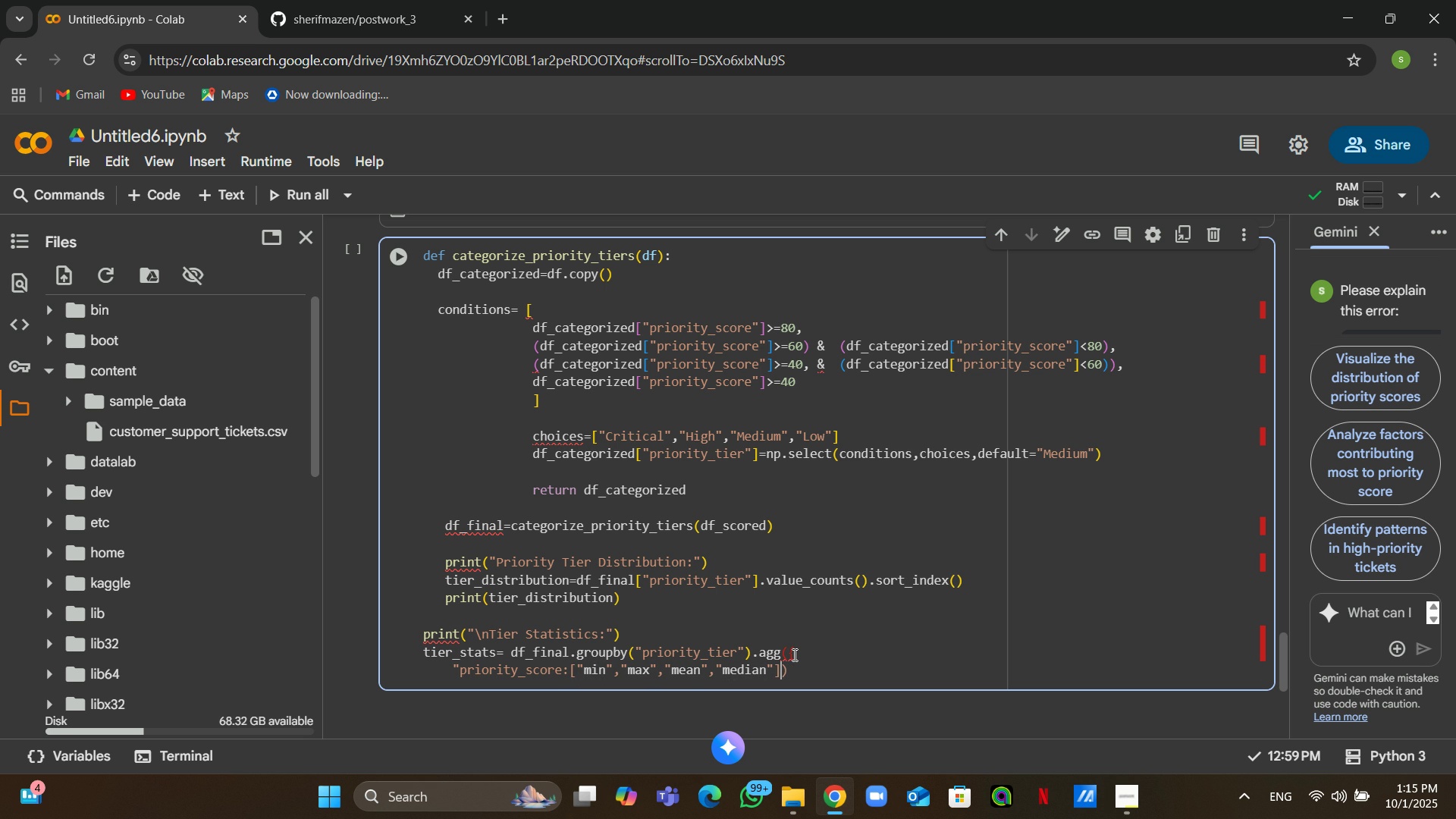 
key(ArrowRight)
 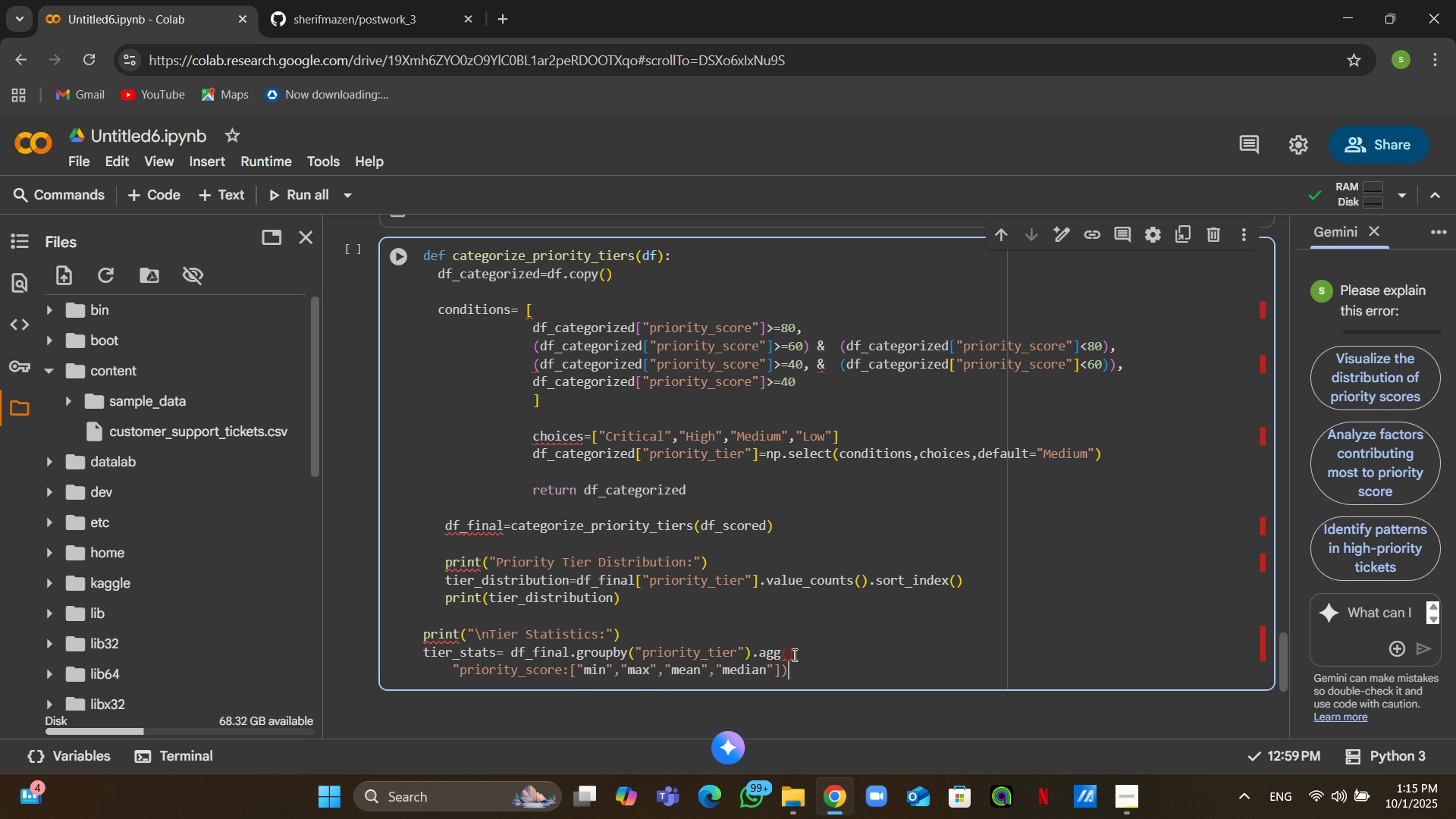 
key(ArrowRight)
 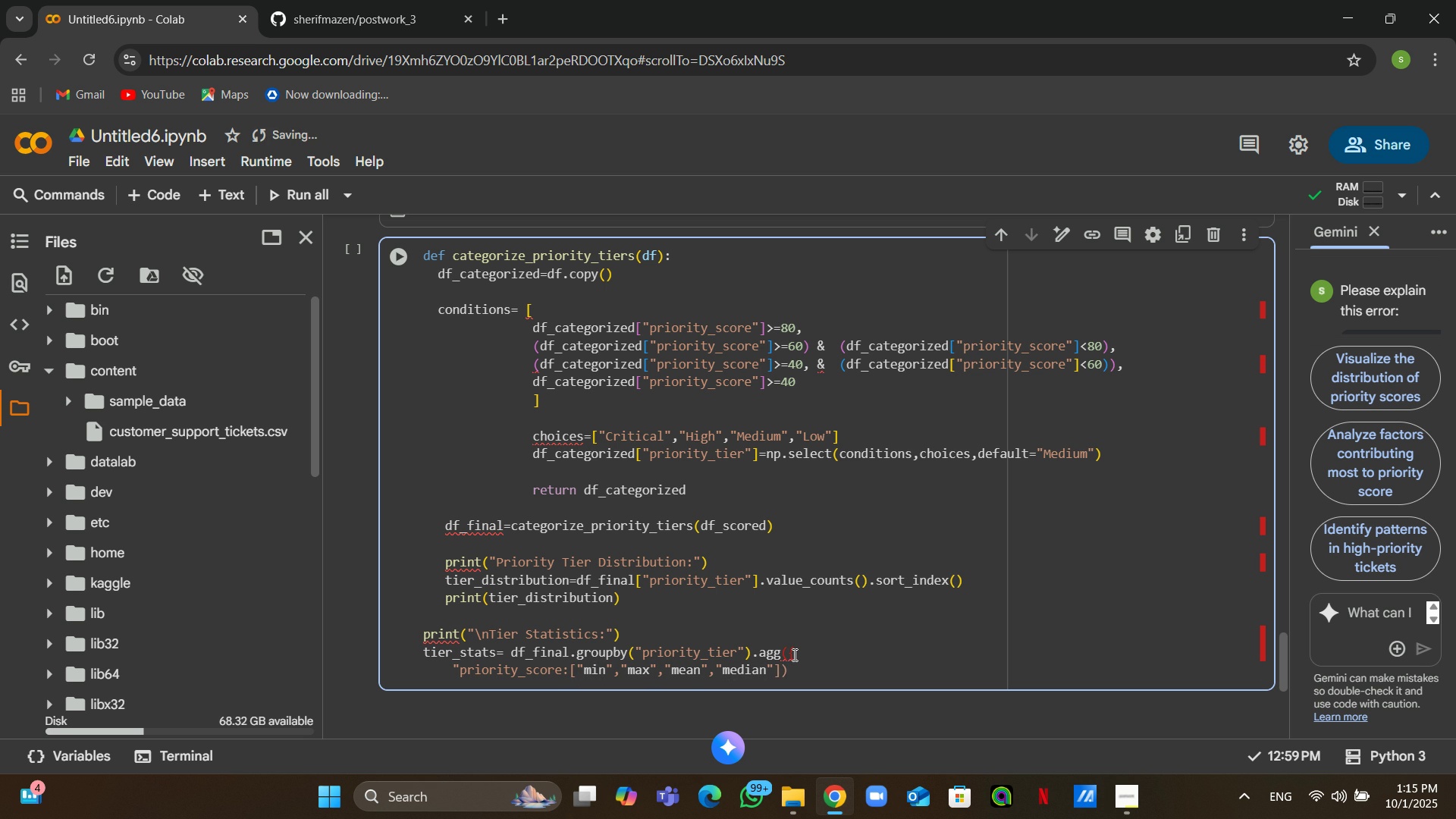 
key(Backspace)
 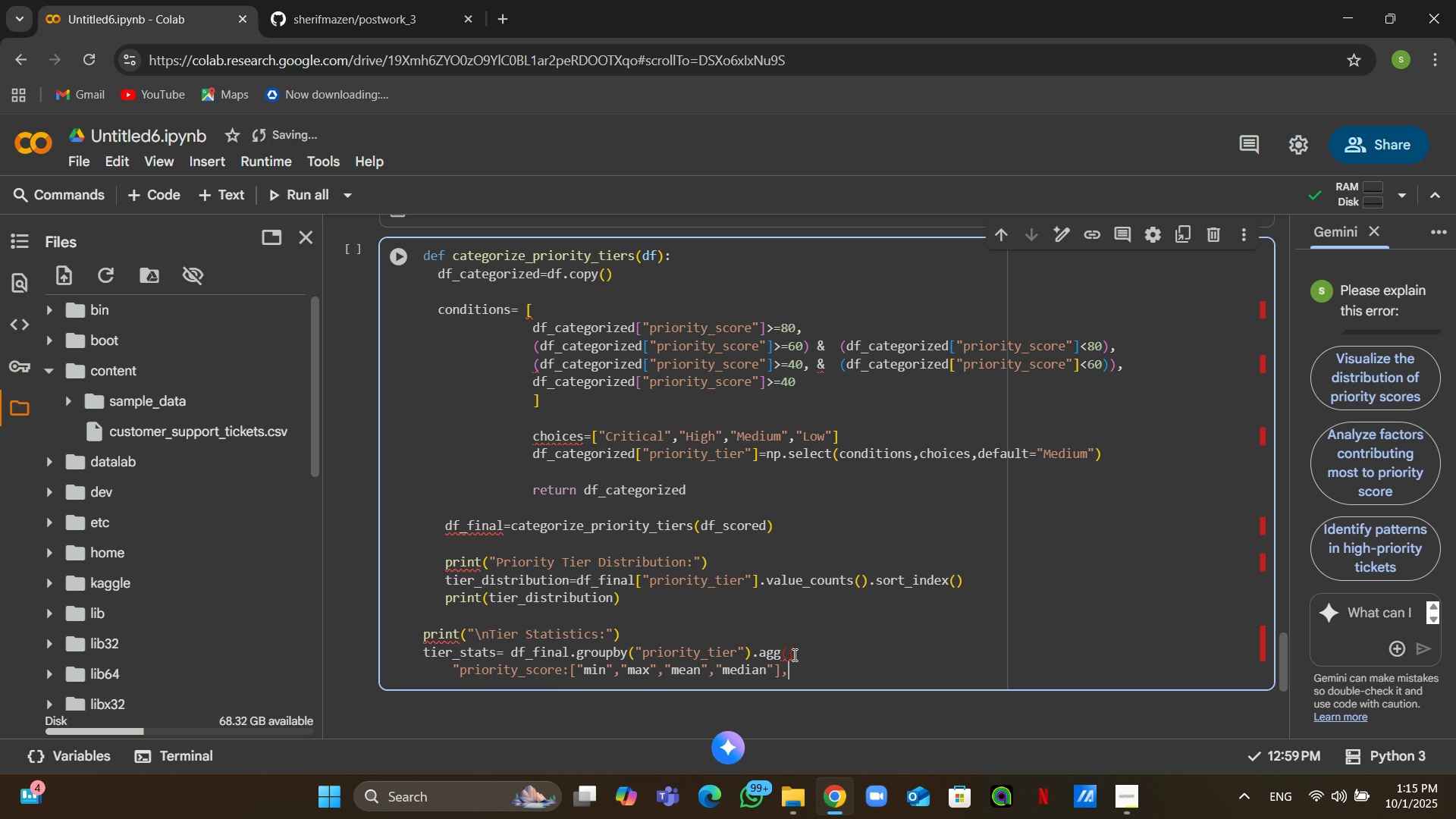 
key(Comma)
 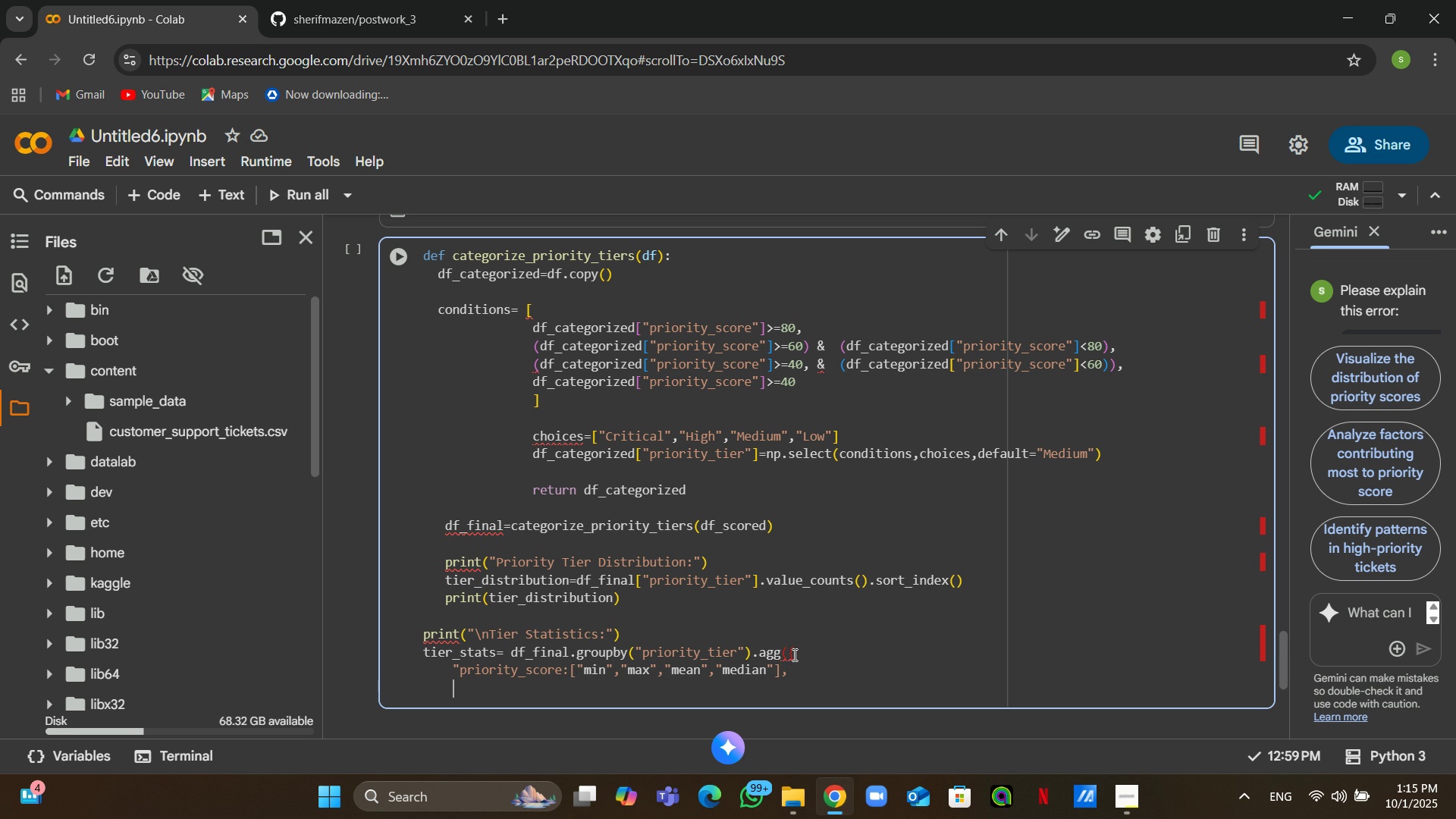 
key(Enter)
 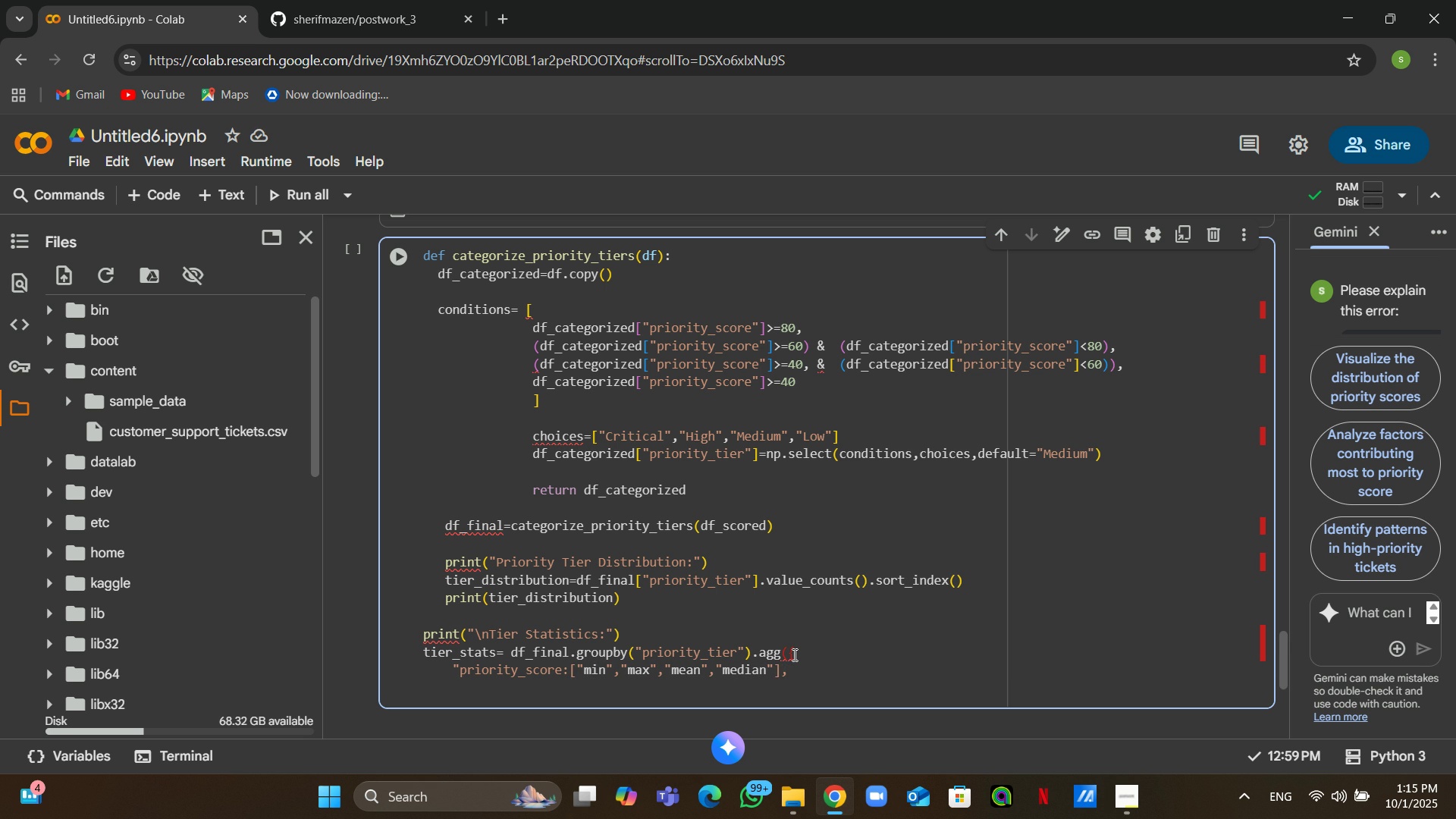 
type(response_time_)